 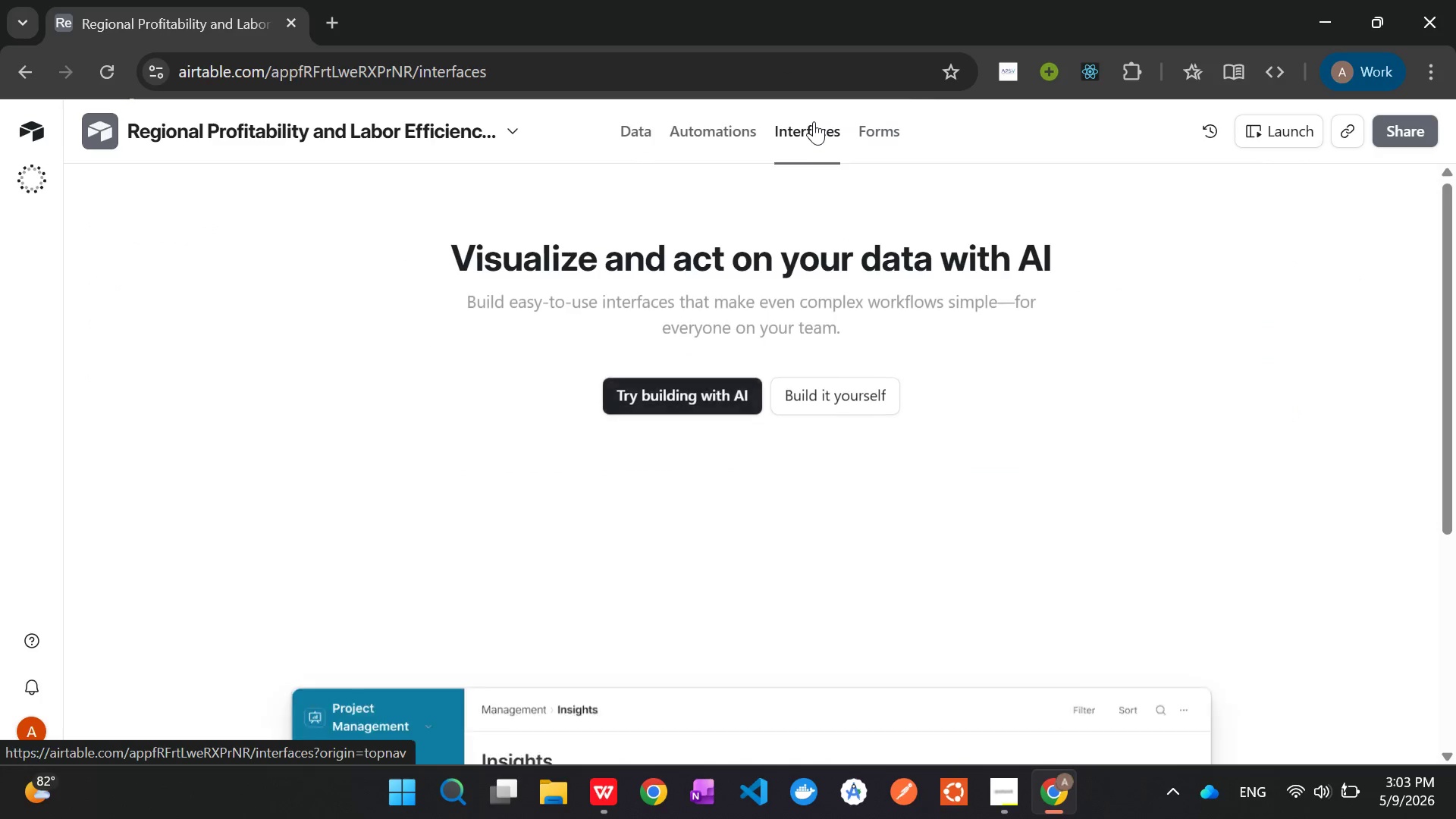 
left_click([851, 397])
 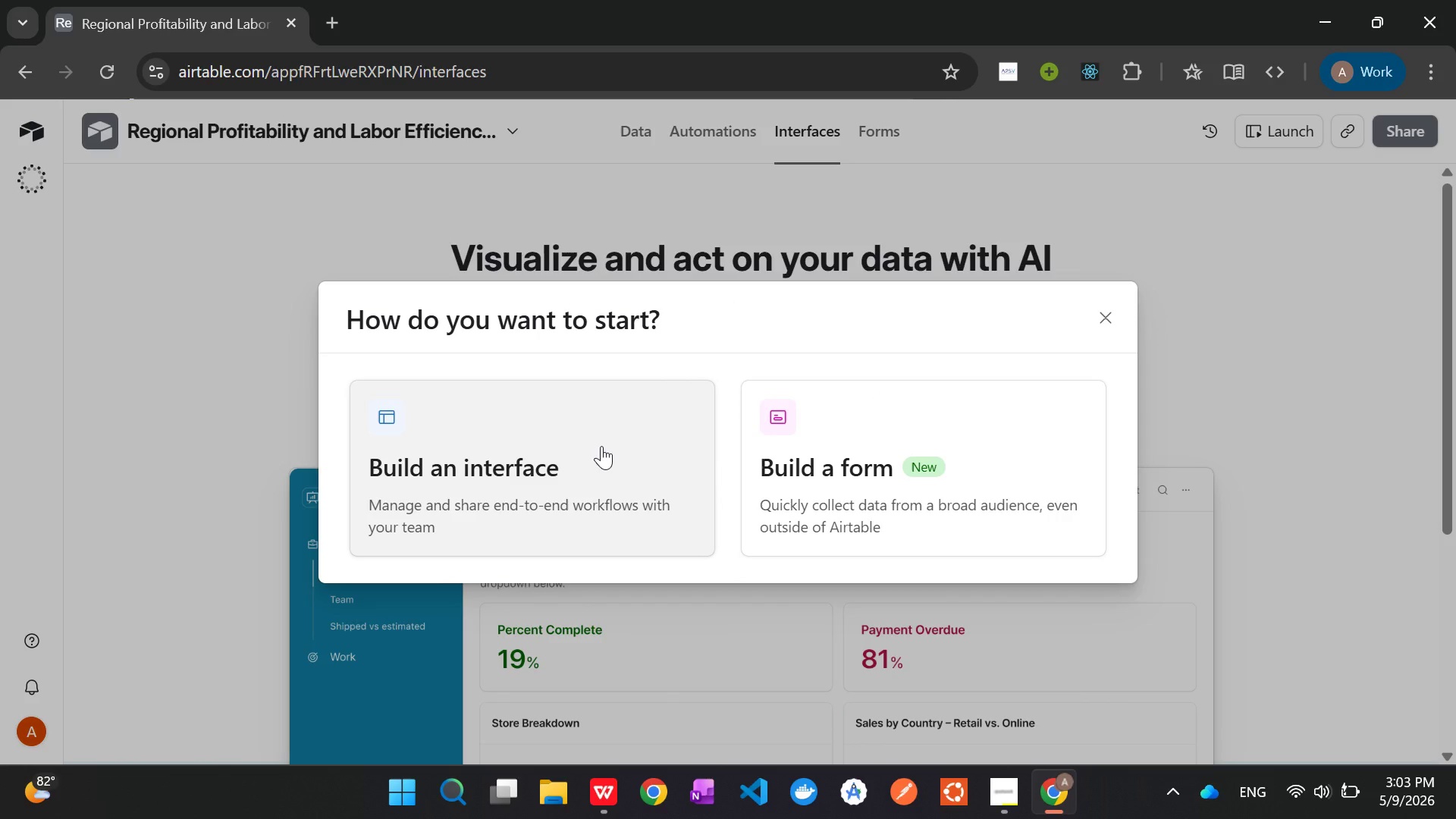 
left_click([601, 446])
 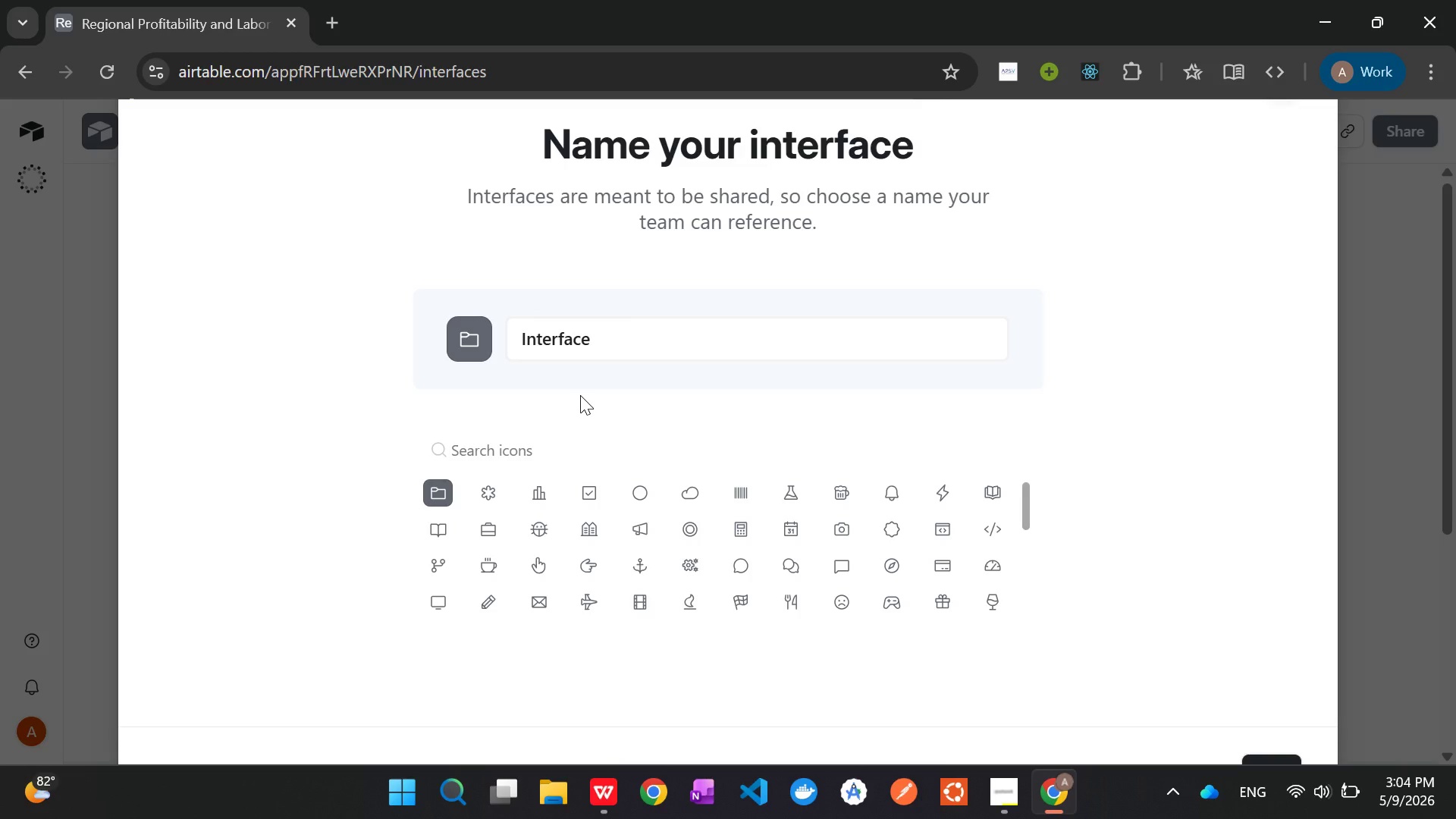 
wait(22.72)
 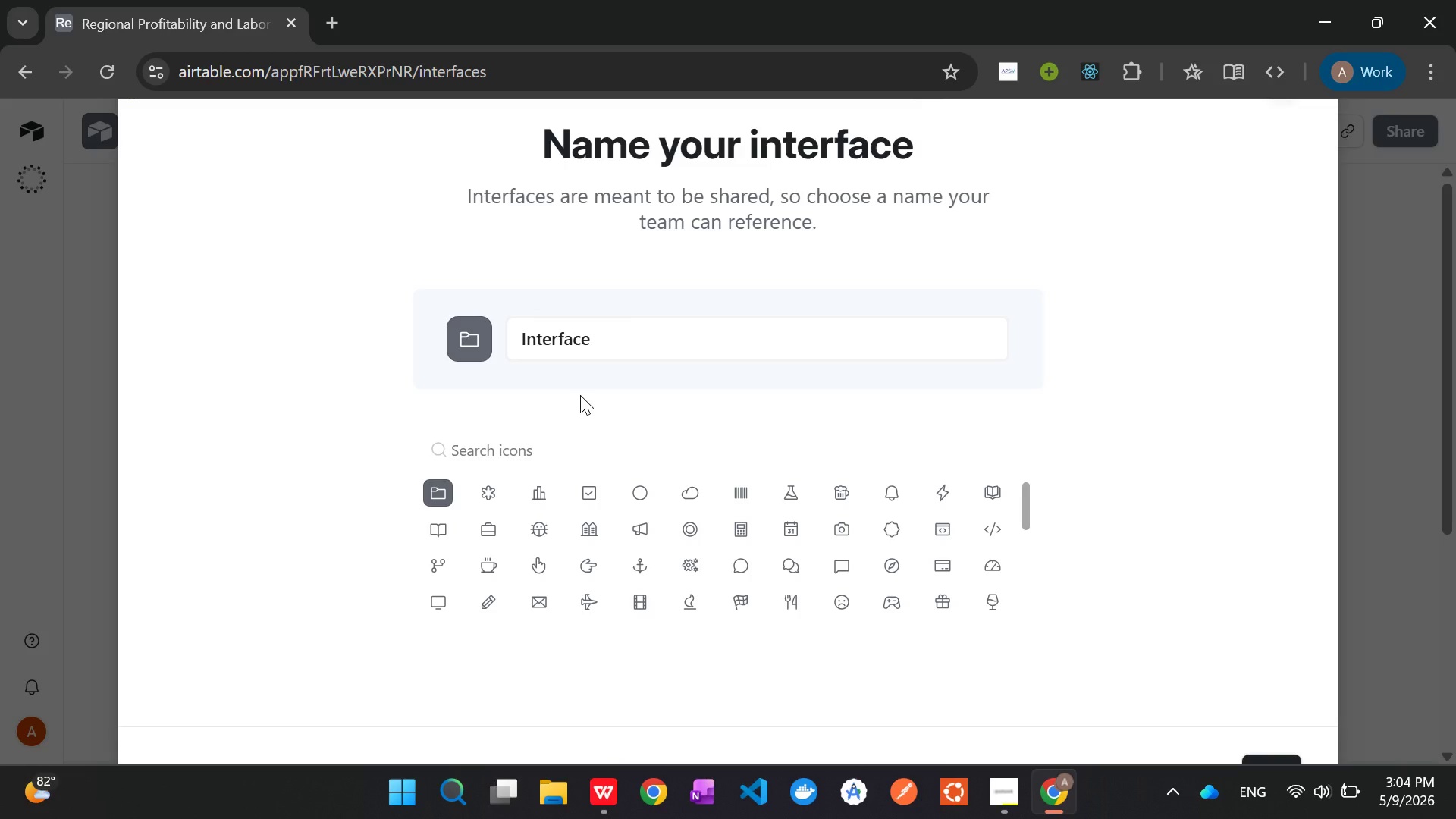 
left_click([1277, 758])
 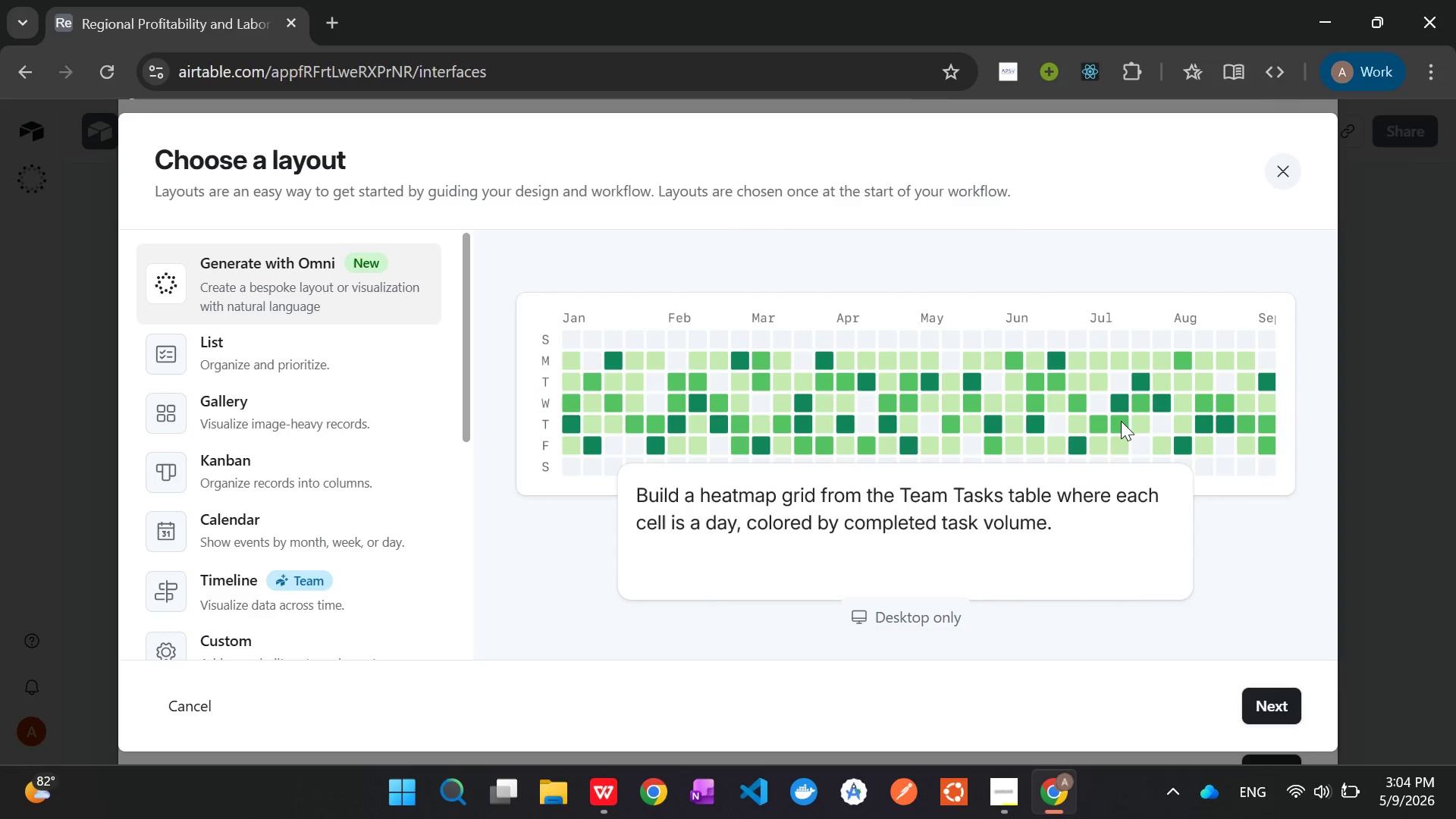 
wait(13.88)
 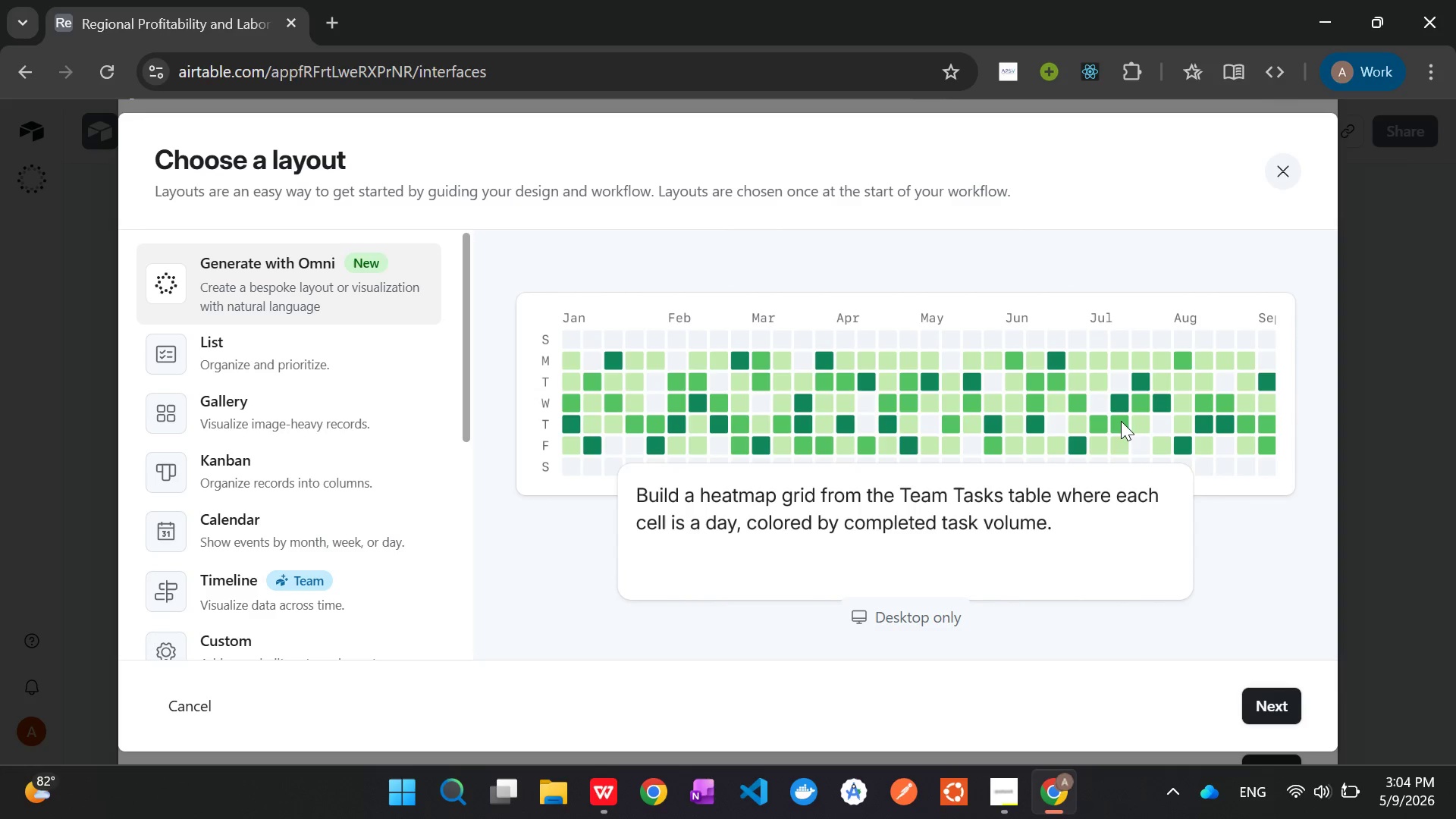 
scroll: coordinate [306, 484], scroll_direction: down, amount: 3.0
 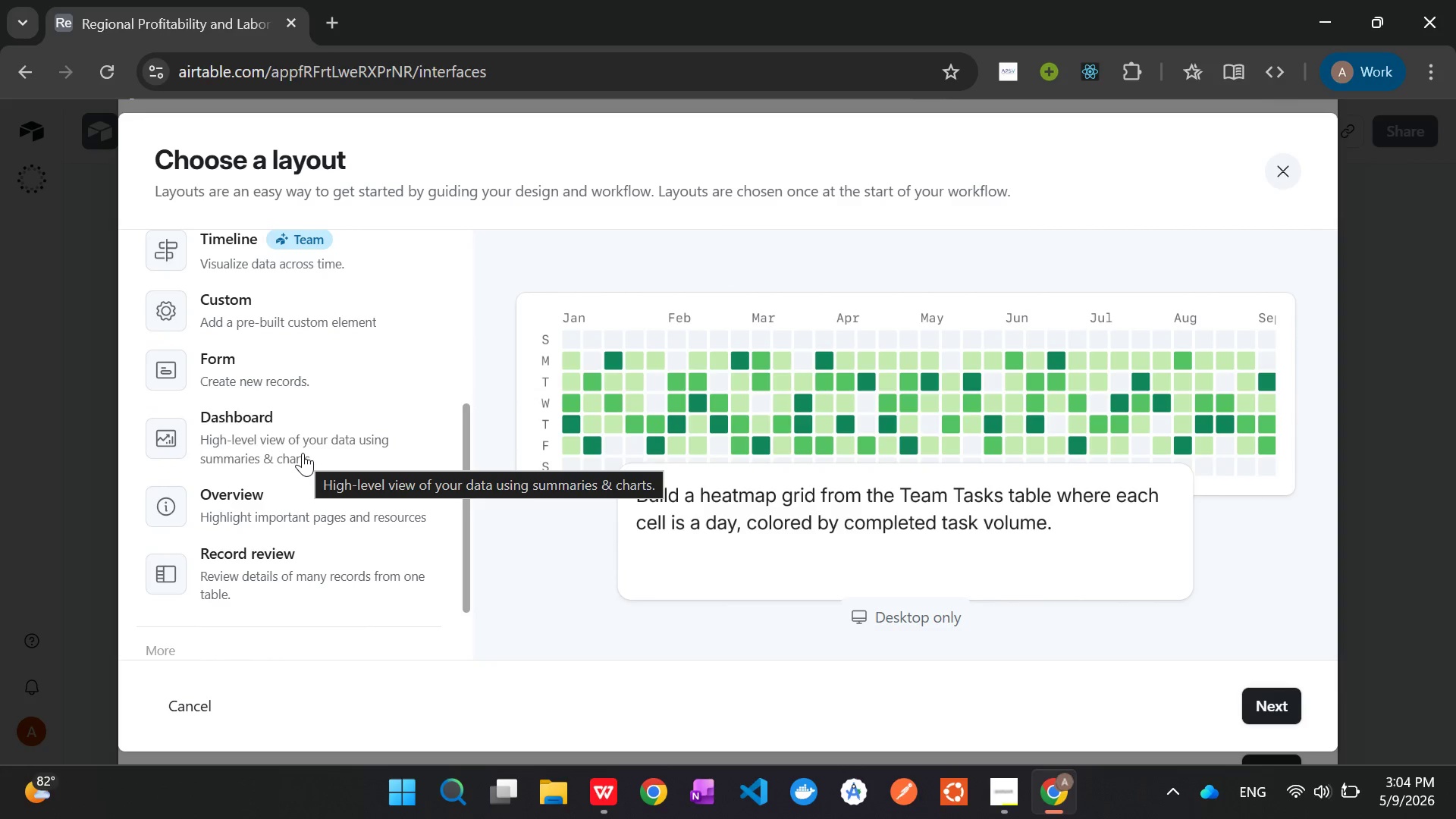 
left_click([303, 453])
 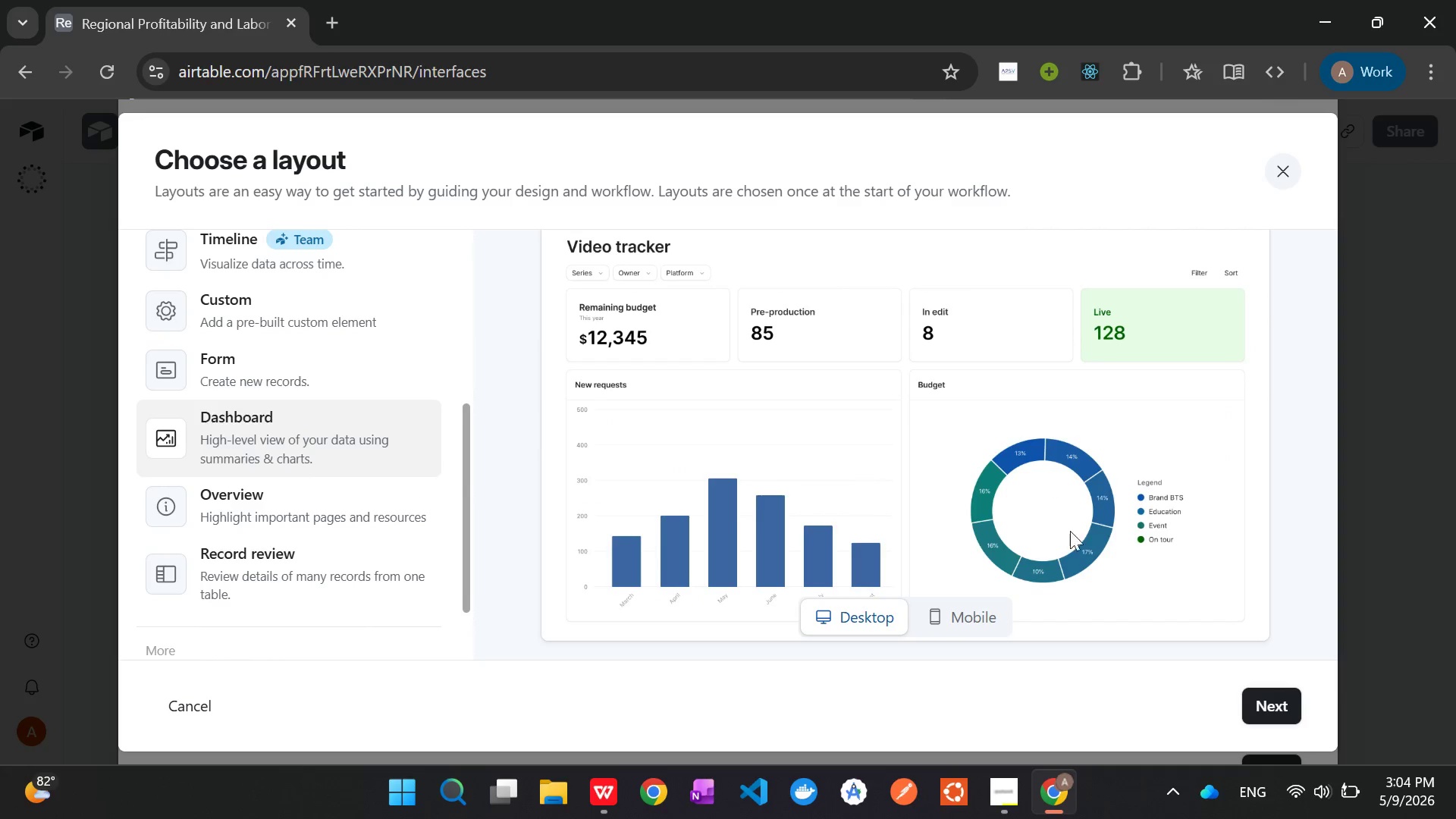 
wait(7.39)
 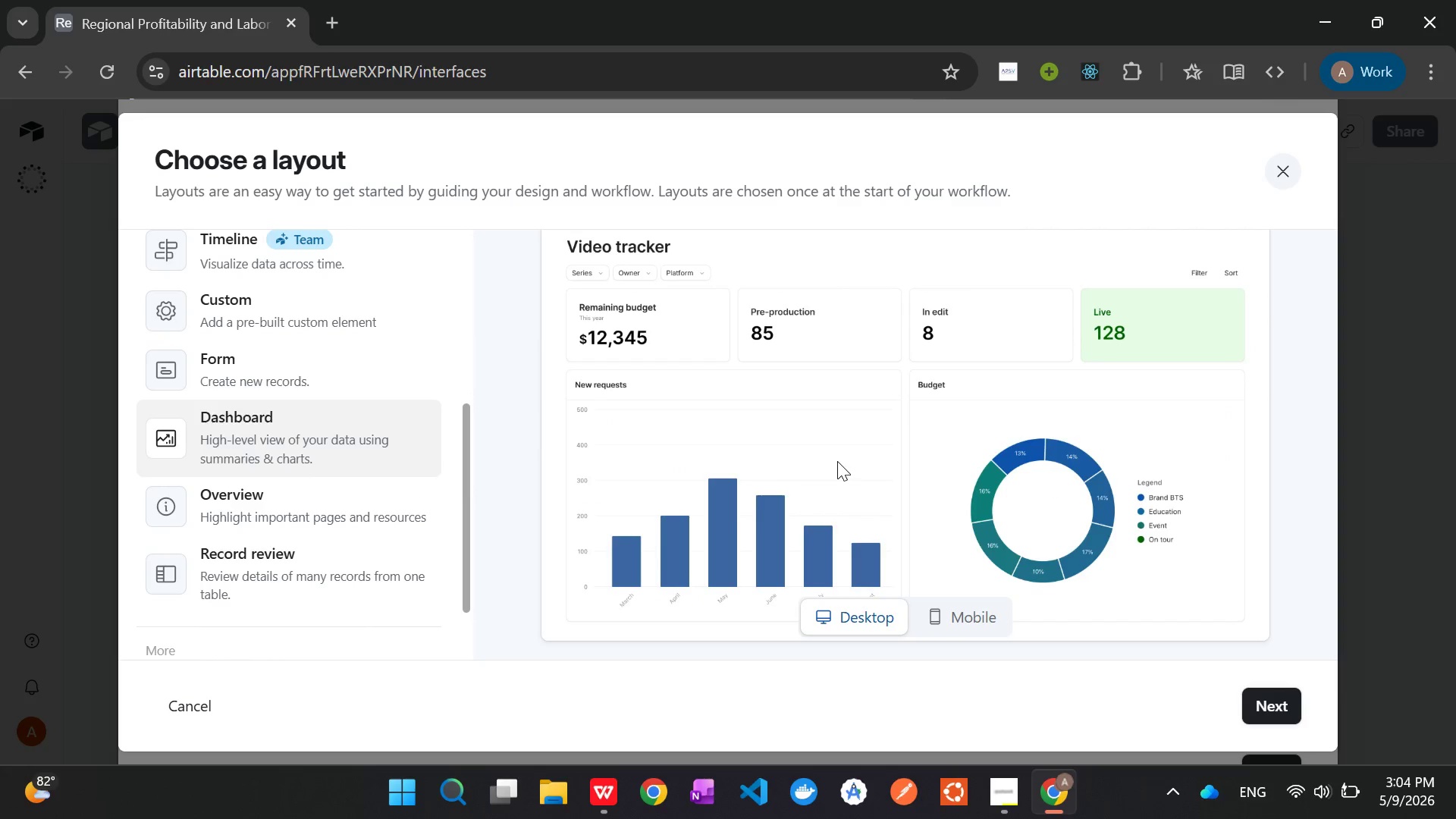 
left_click([1271, 711])
 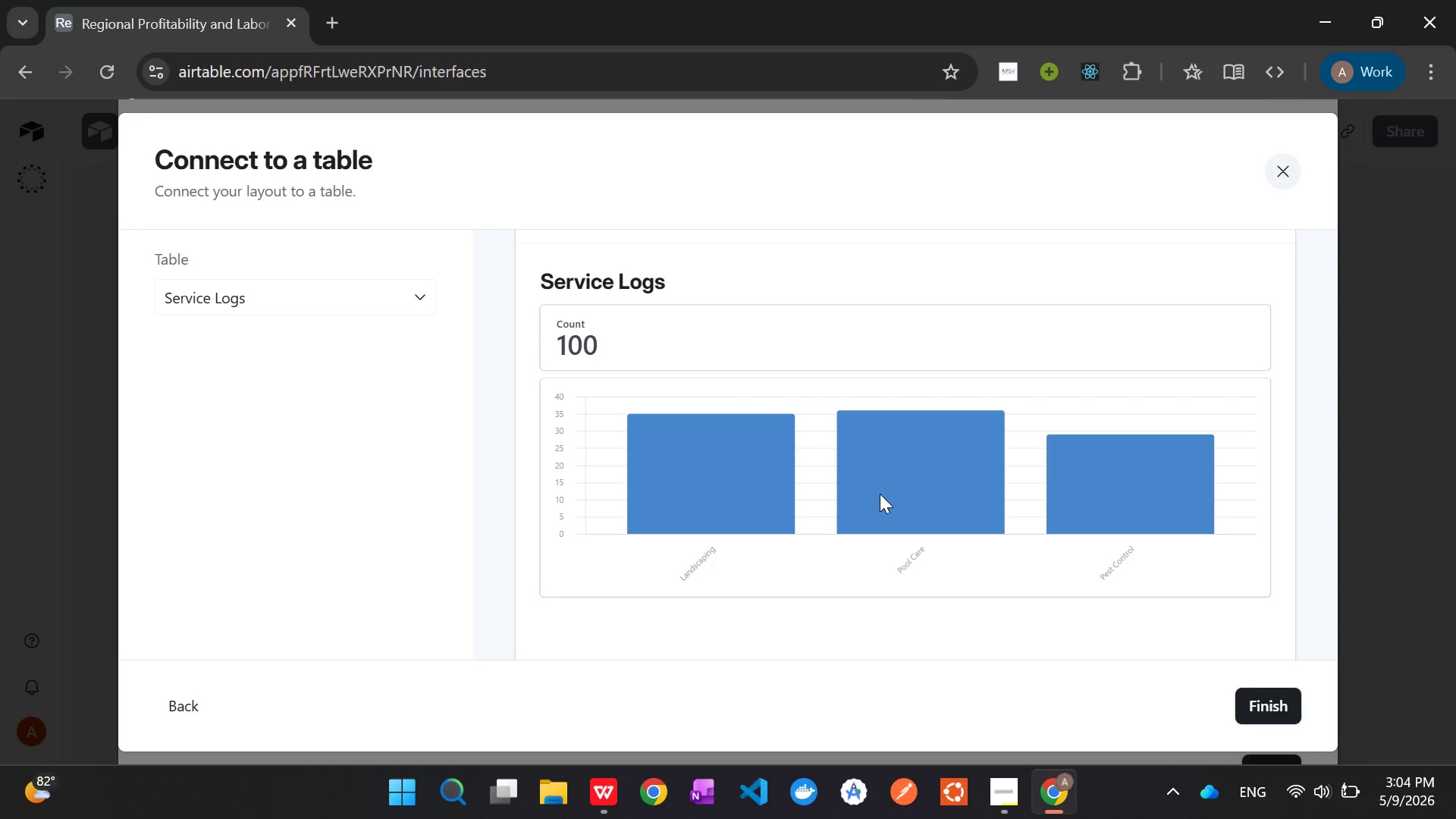 
left_click([299, 301])
 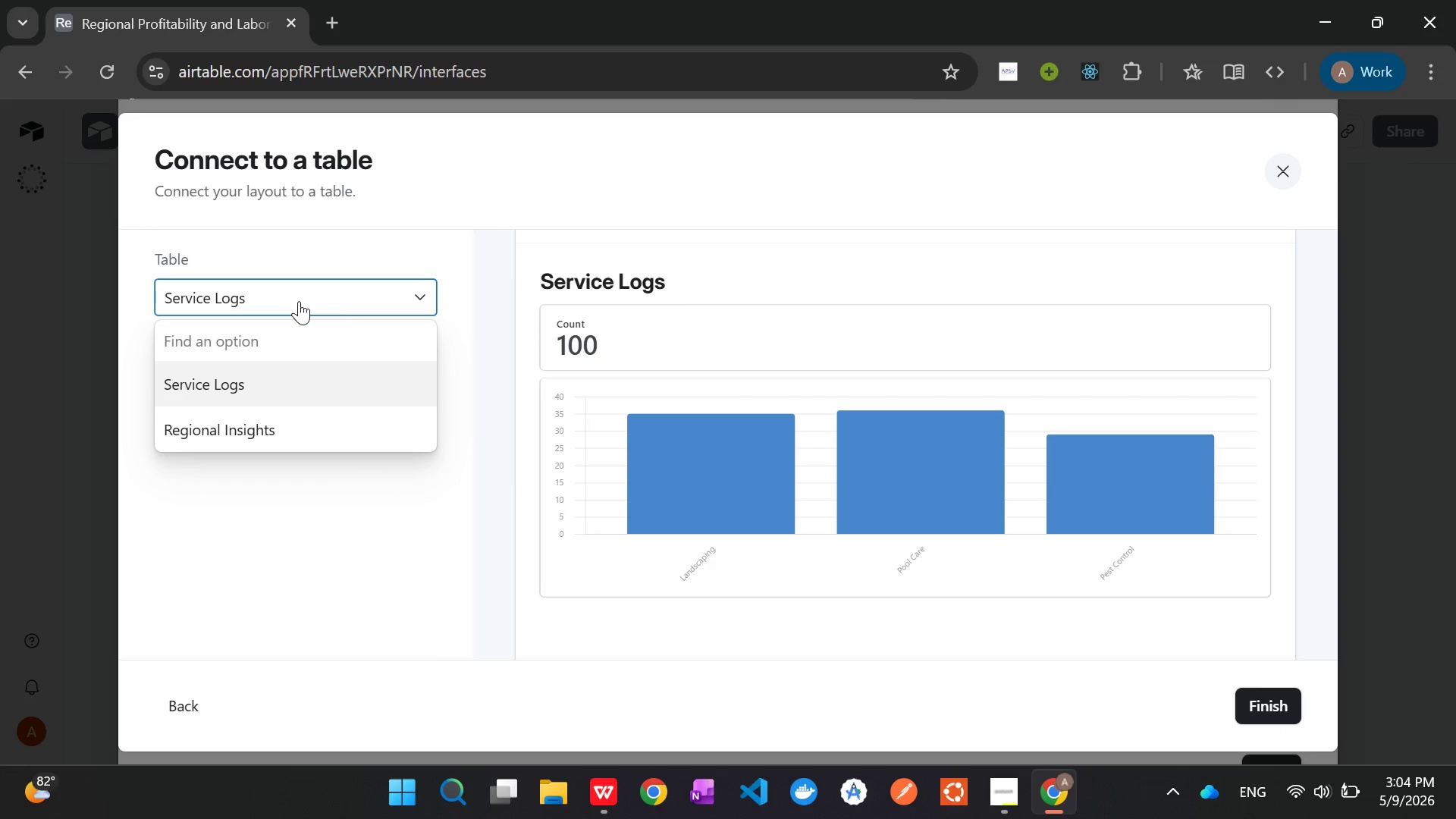 
left_click([299, 301])
 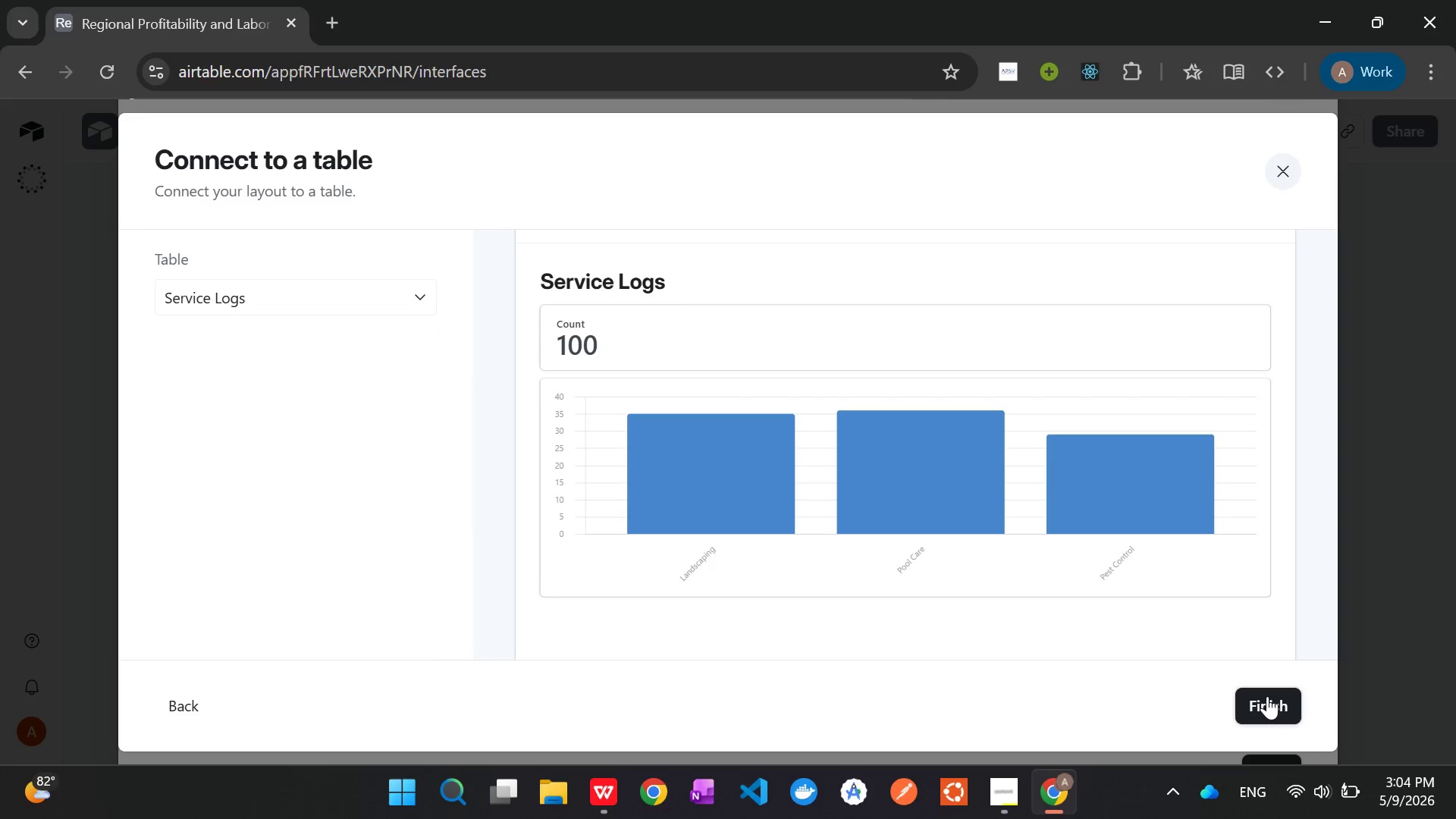 
wait(7.47)
 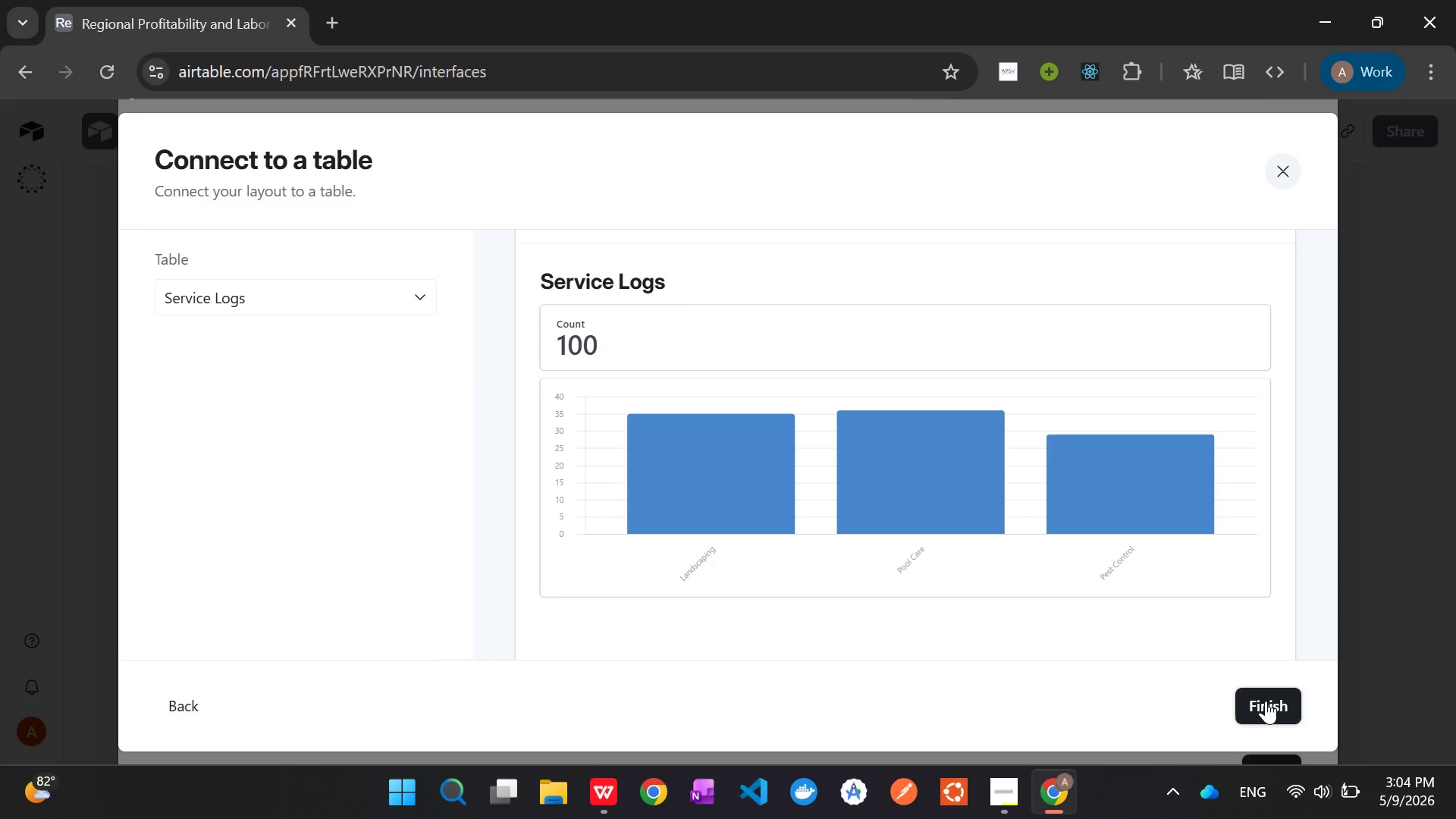 
left_click([1270, 695])
 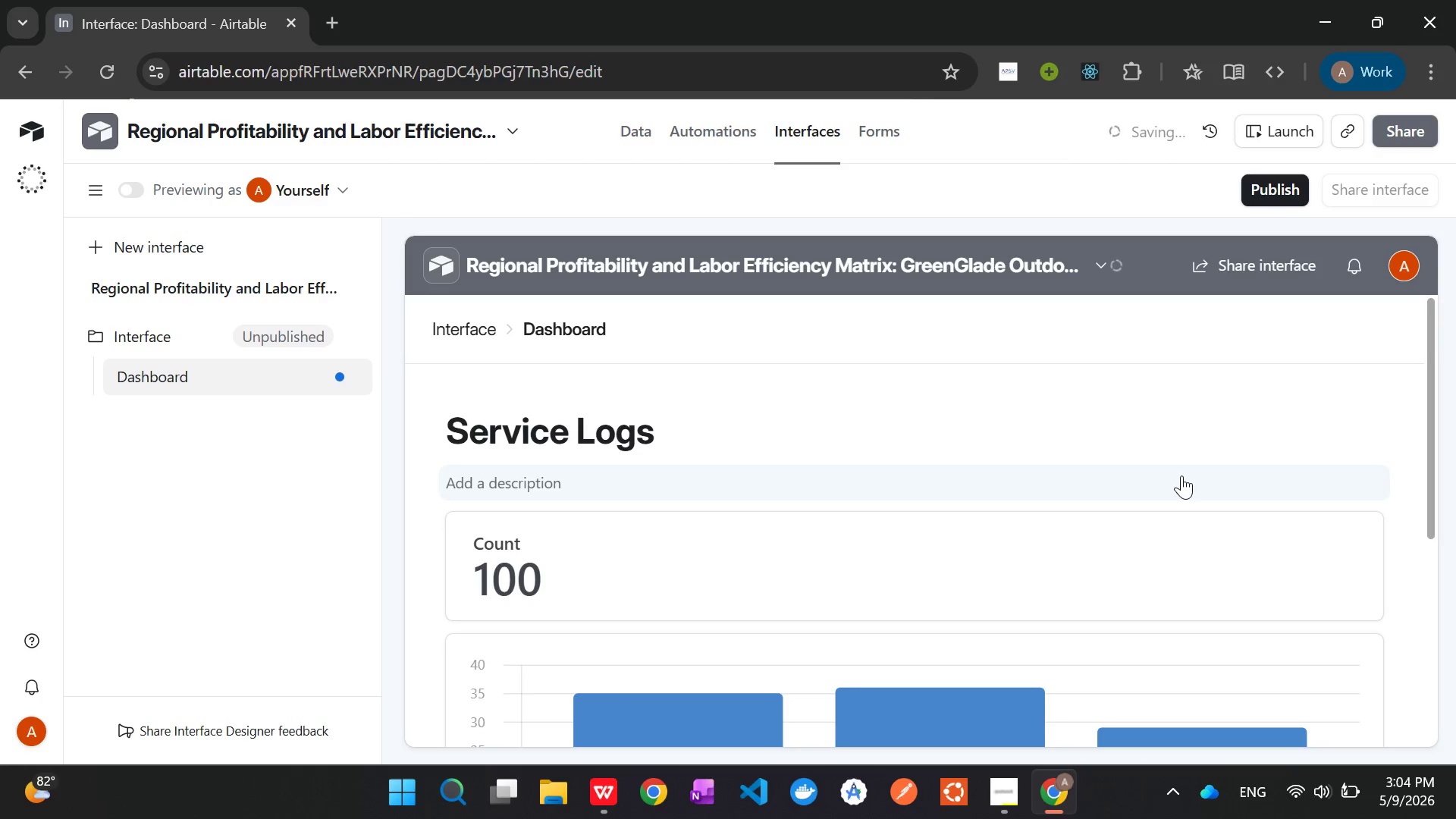 
left_click([997, 796])